 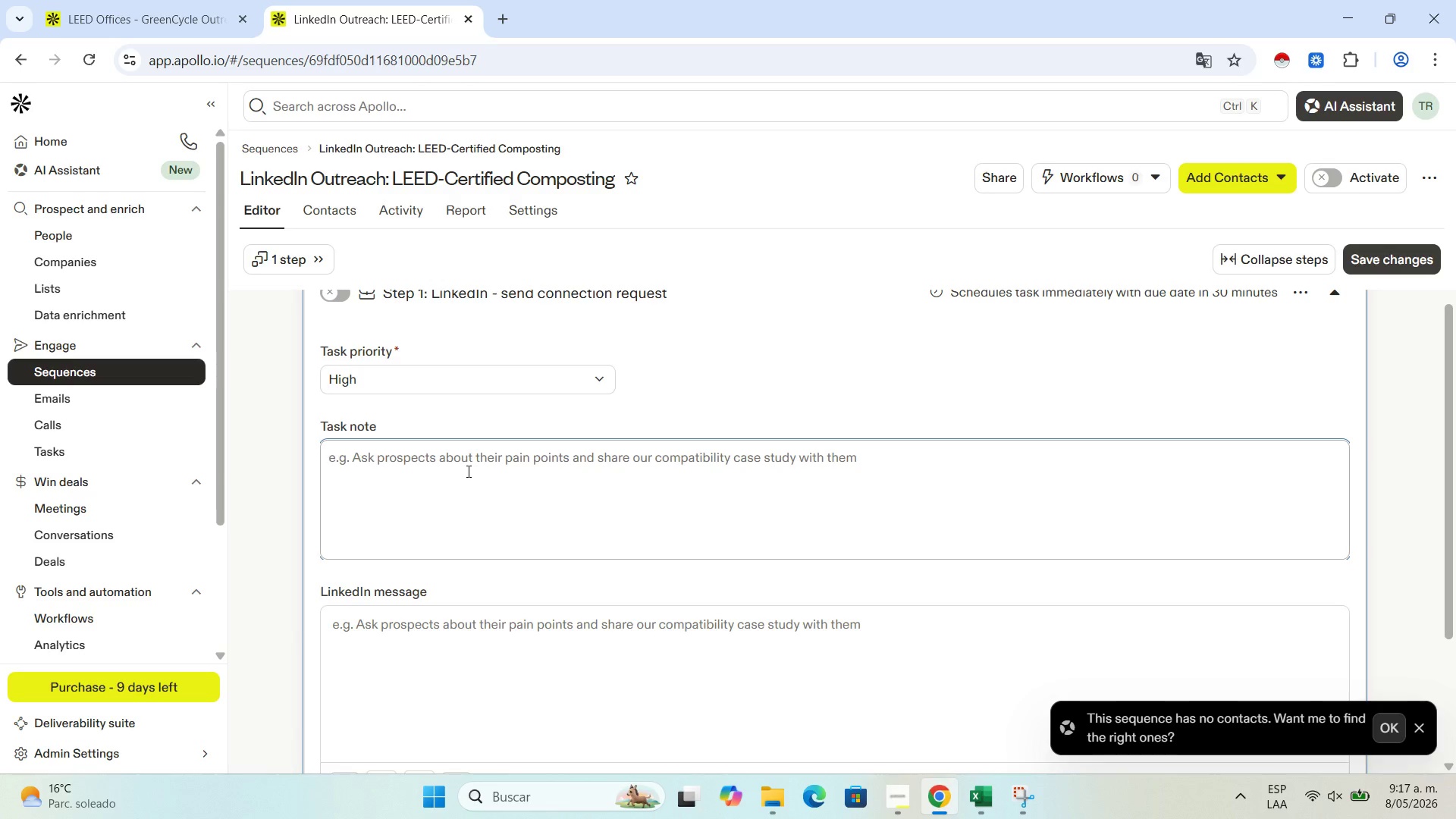 
scroll: coordinate [467, 471], scroll_direction: down, amount: 2.0
 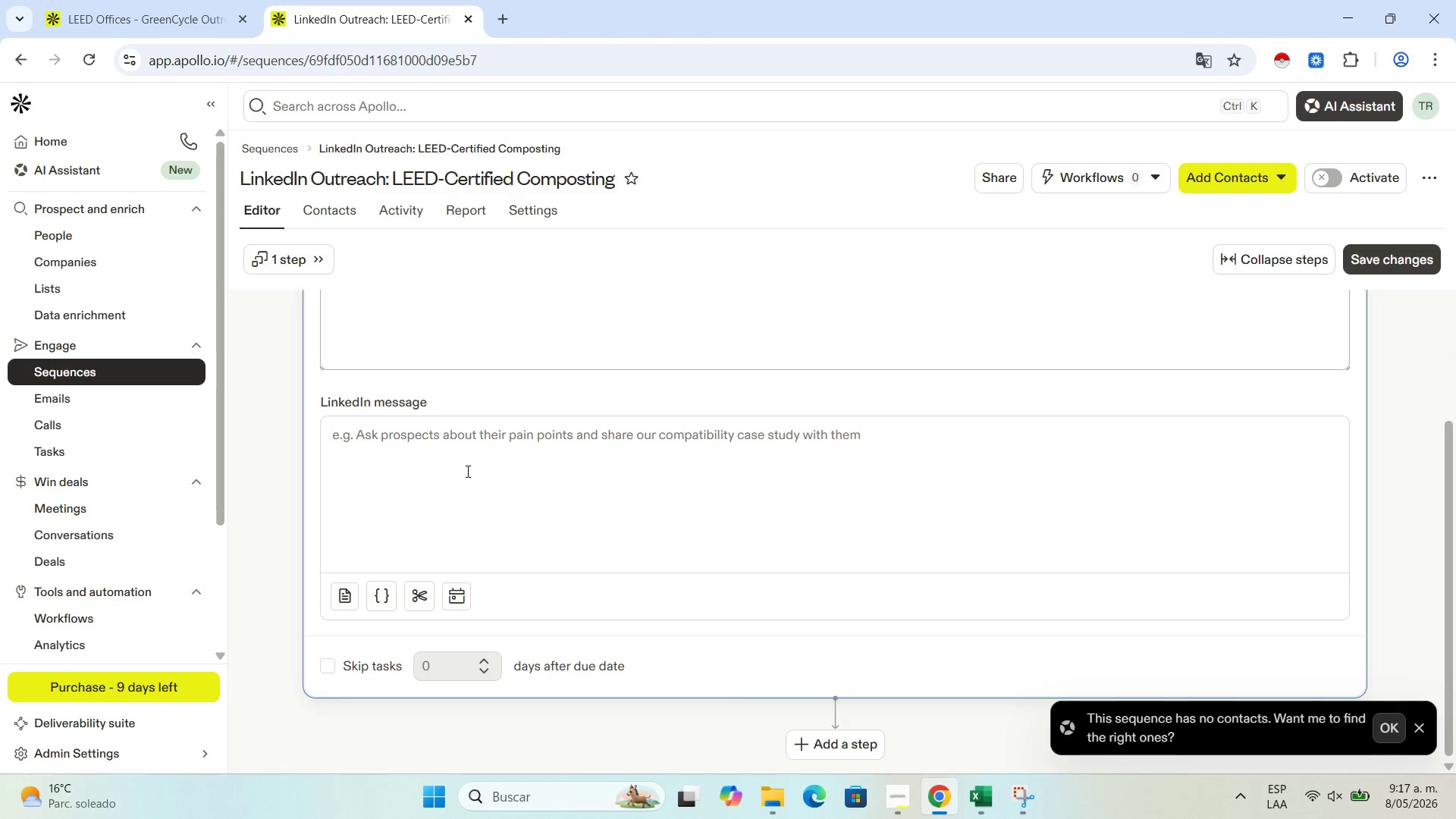 
left_click([466, 471])
 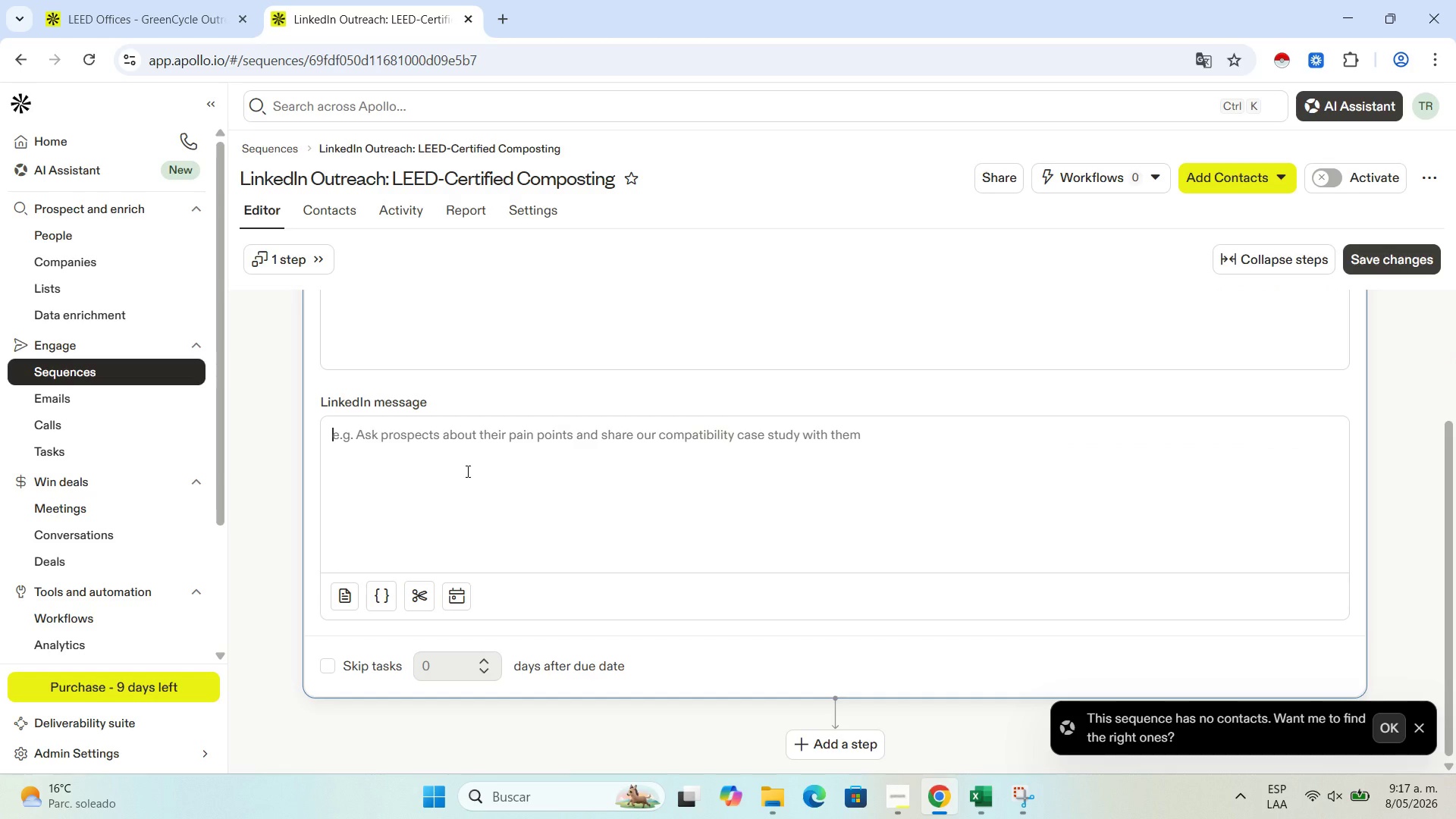 
type(Hi ''f)
 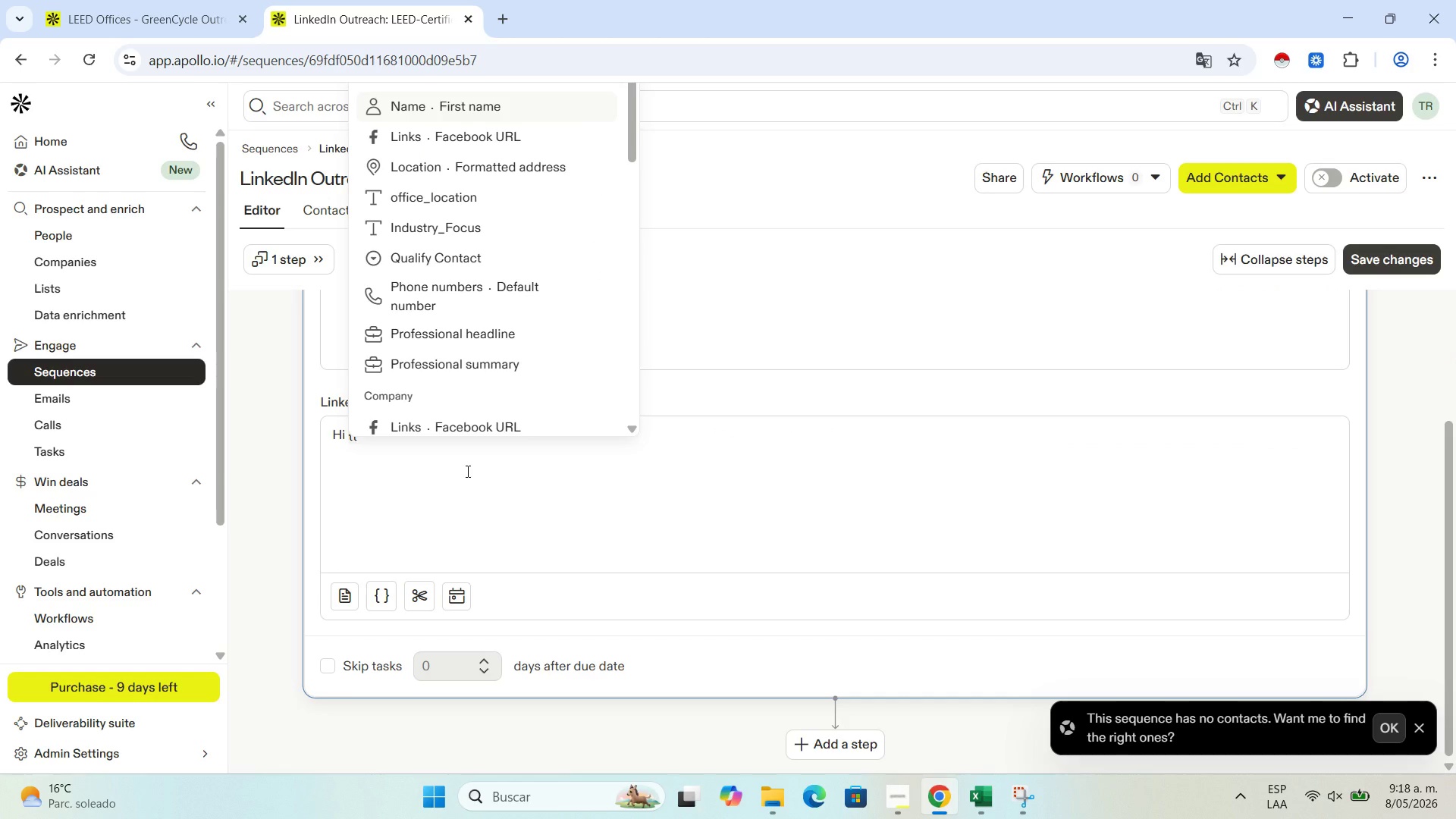 
wait(7.14)
 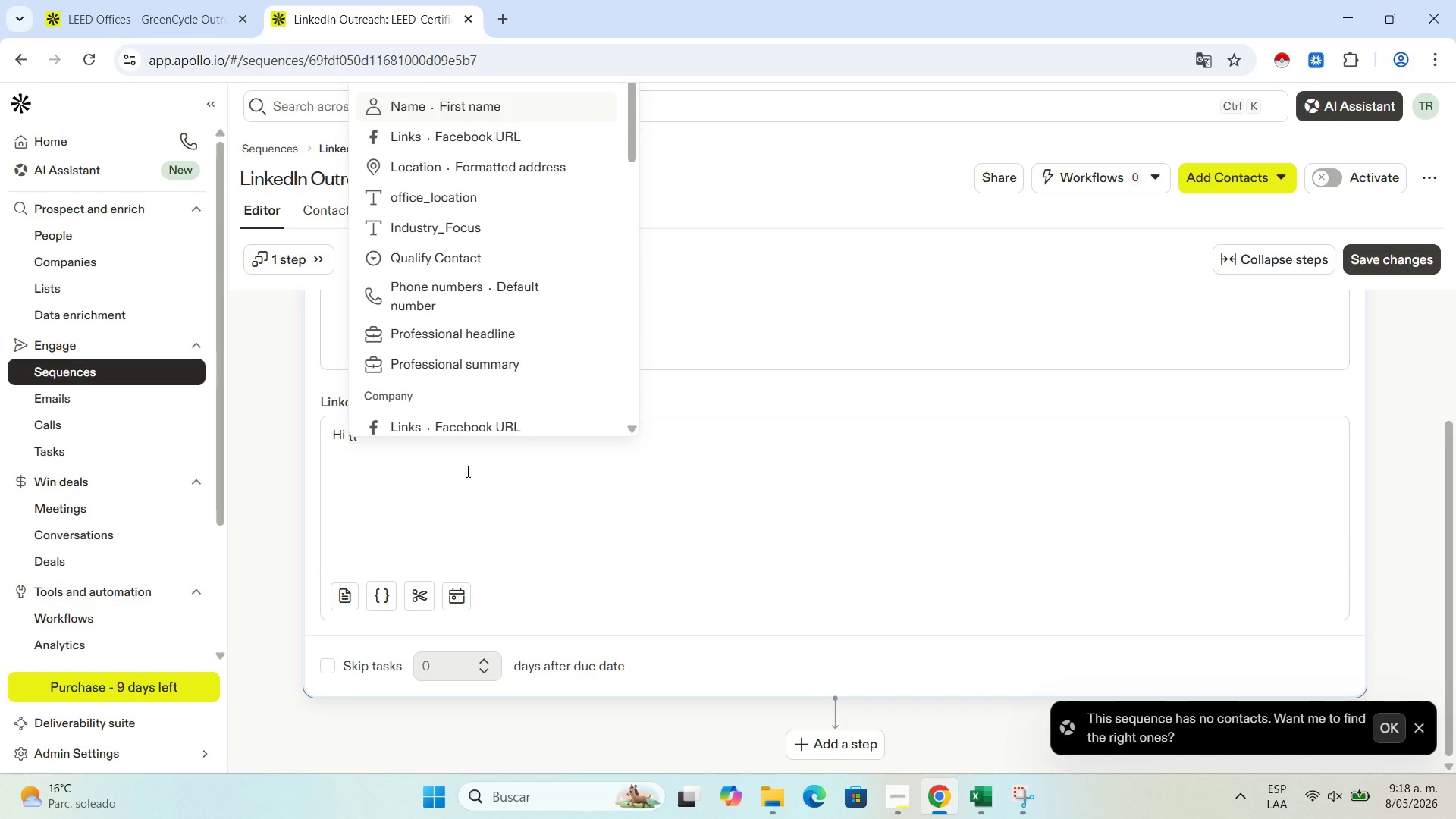 
left_click([444, 100])
 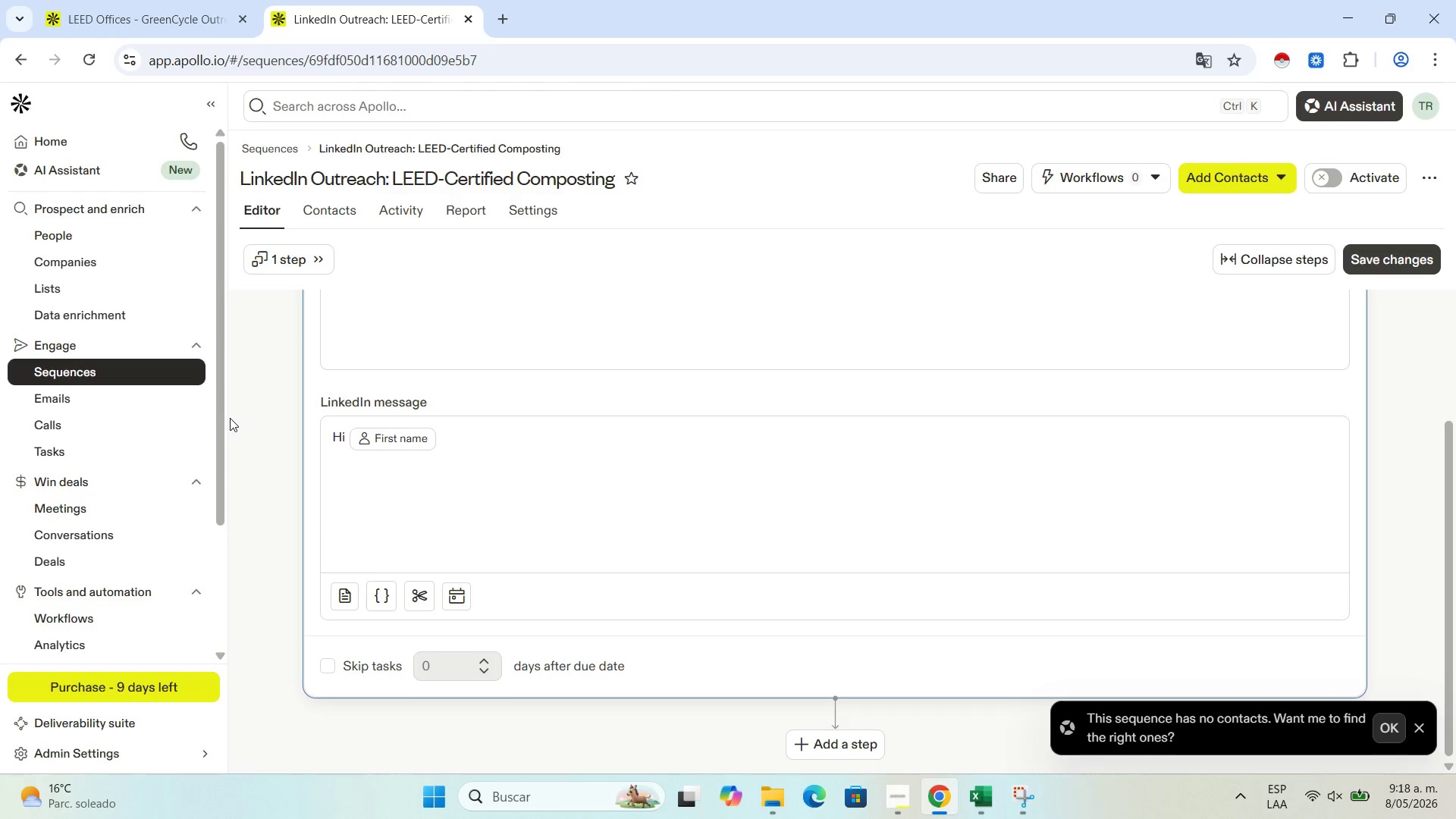 
type(, I noticed ''comp)
 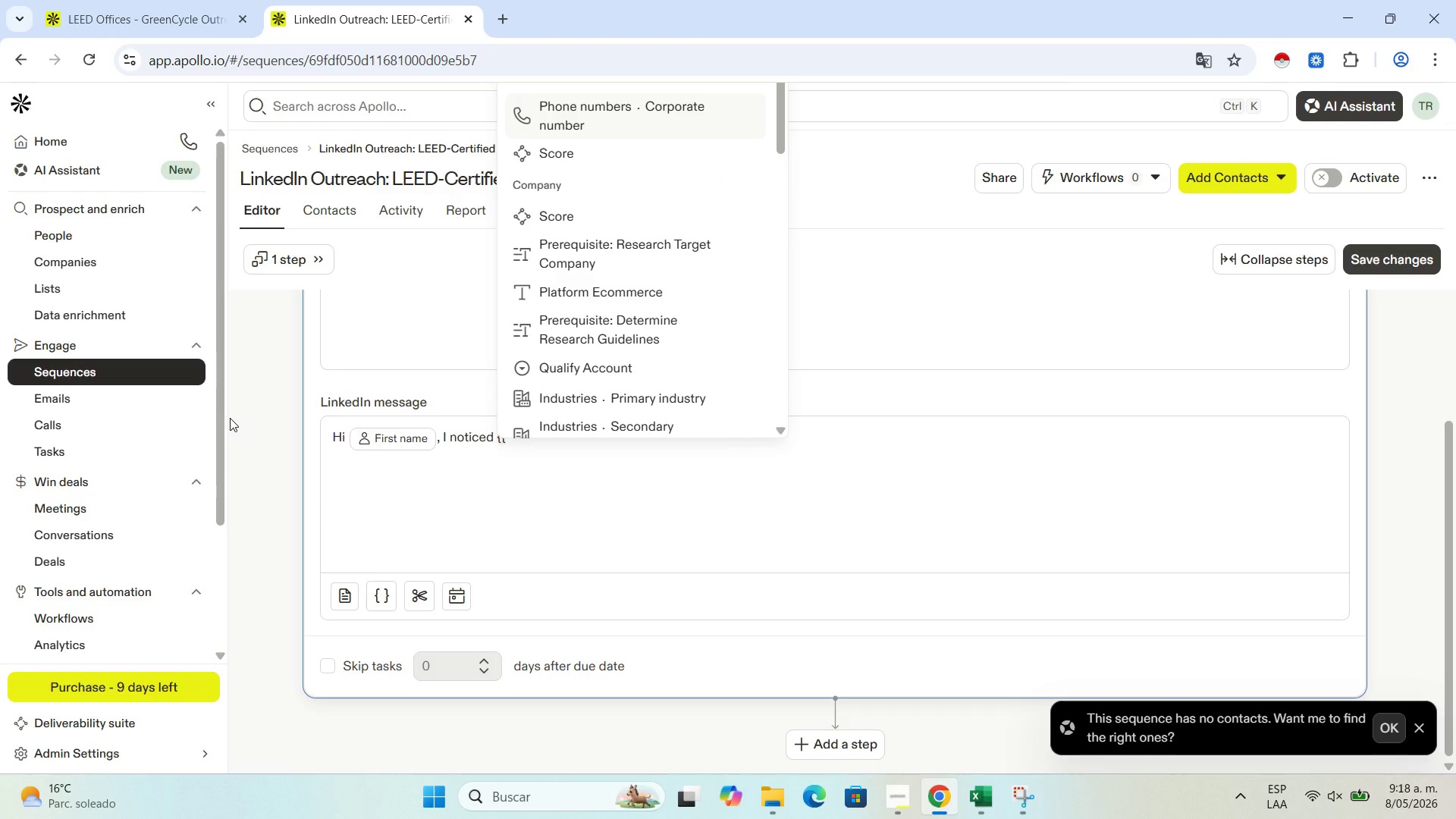 
left_click([524, 450])
 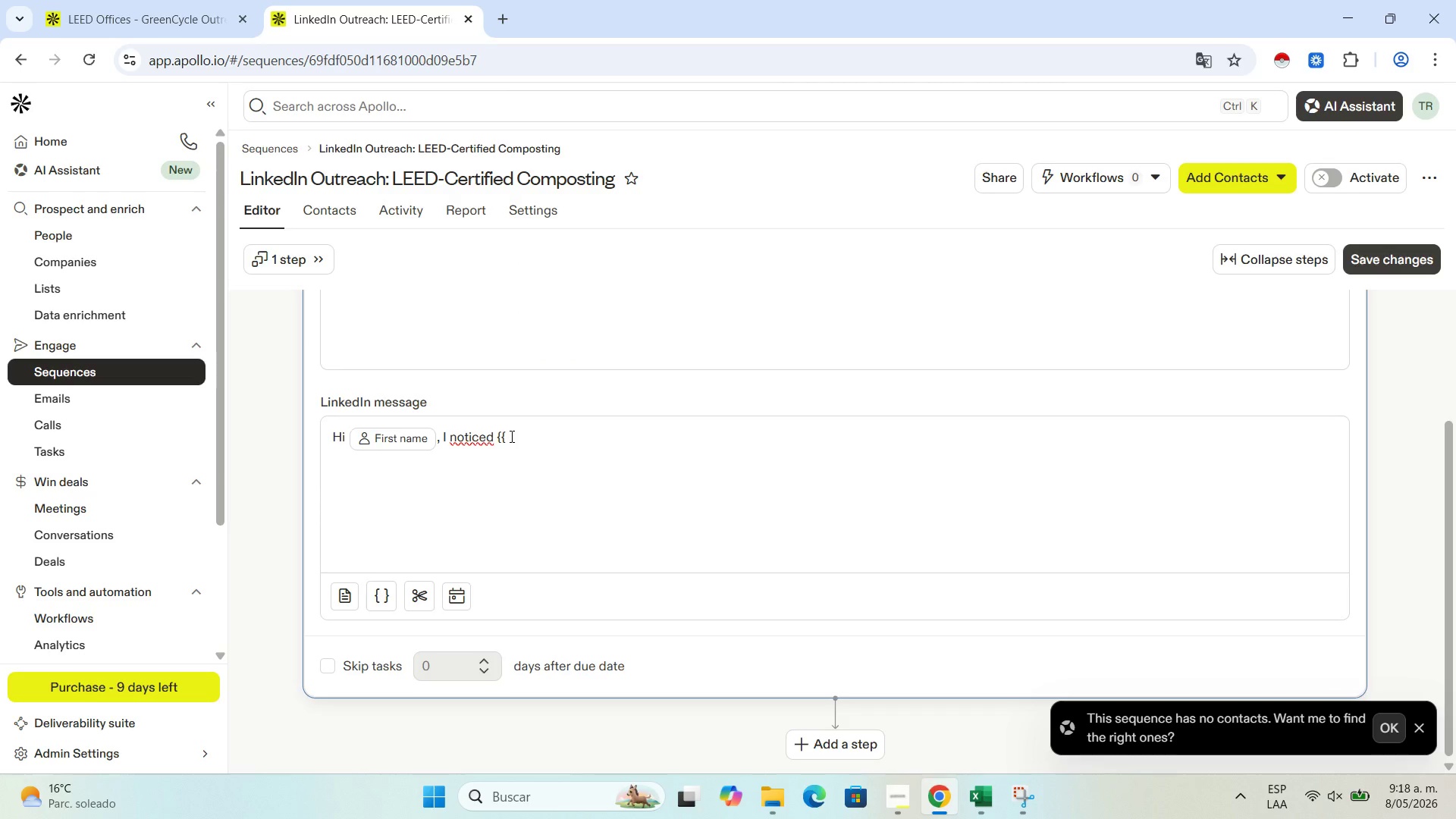 
type(co]]])
key(Backspace)
key(Backspace)
key(Backspace)
key(Backspace)
key(Backspace)
key(Backspace)
type('compan)
 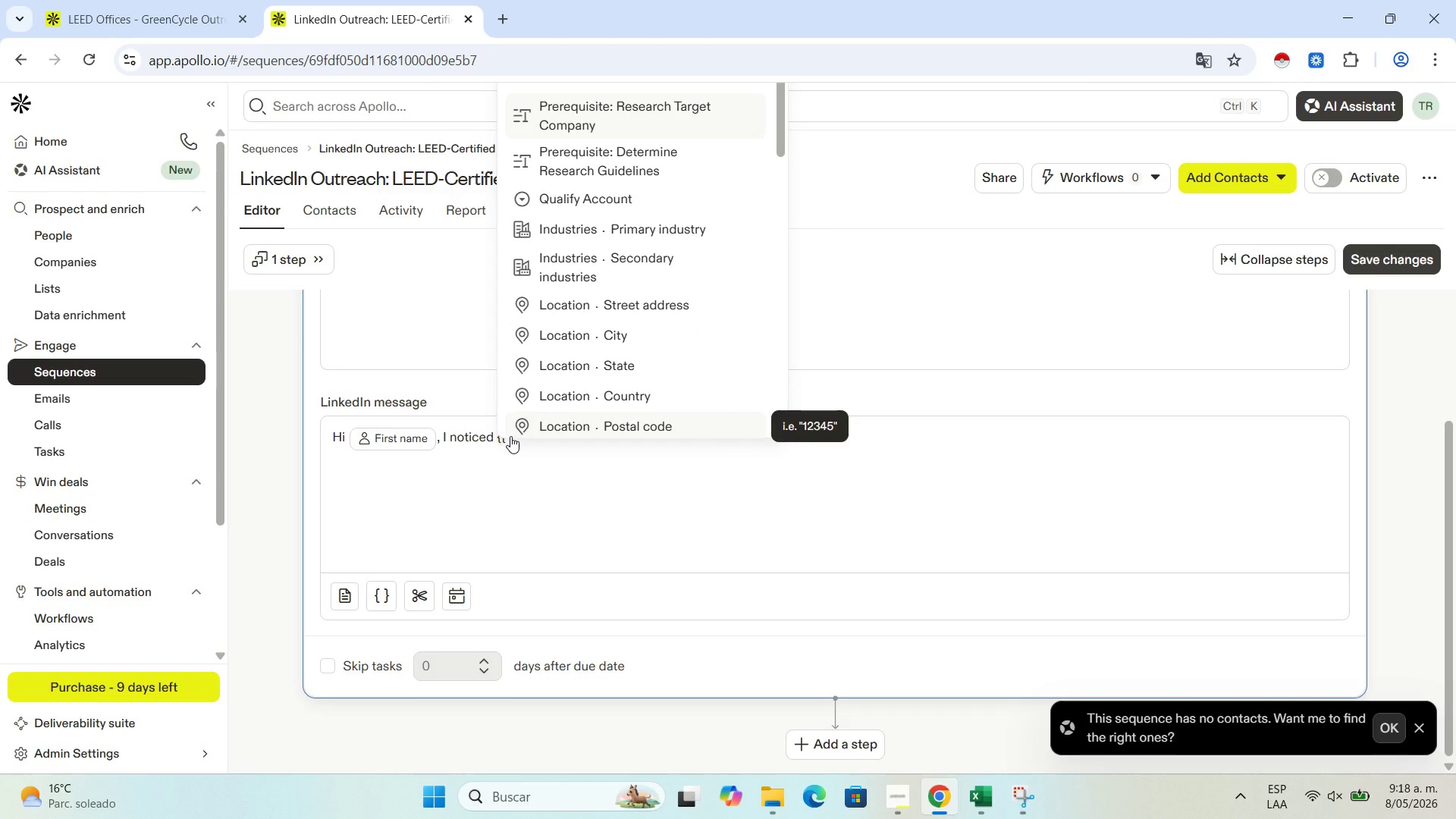 
wait(26.69)
 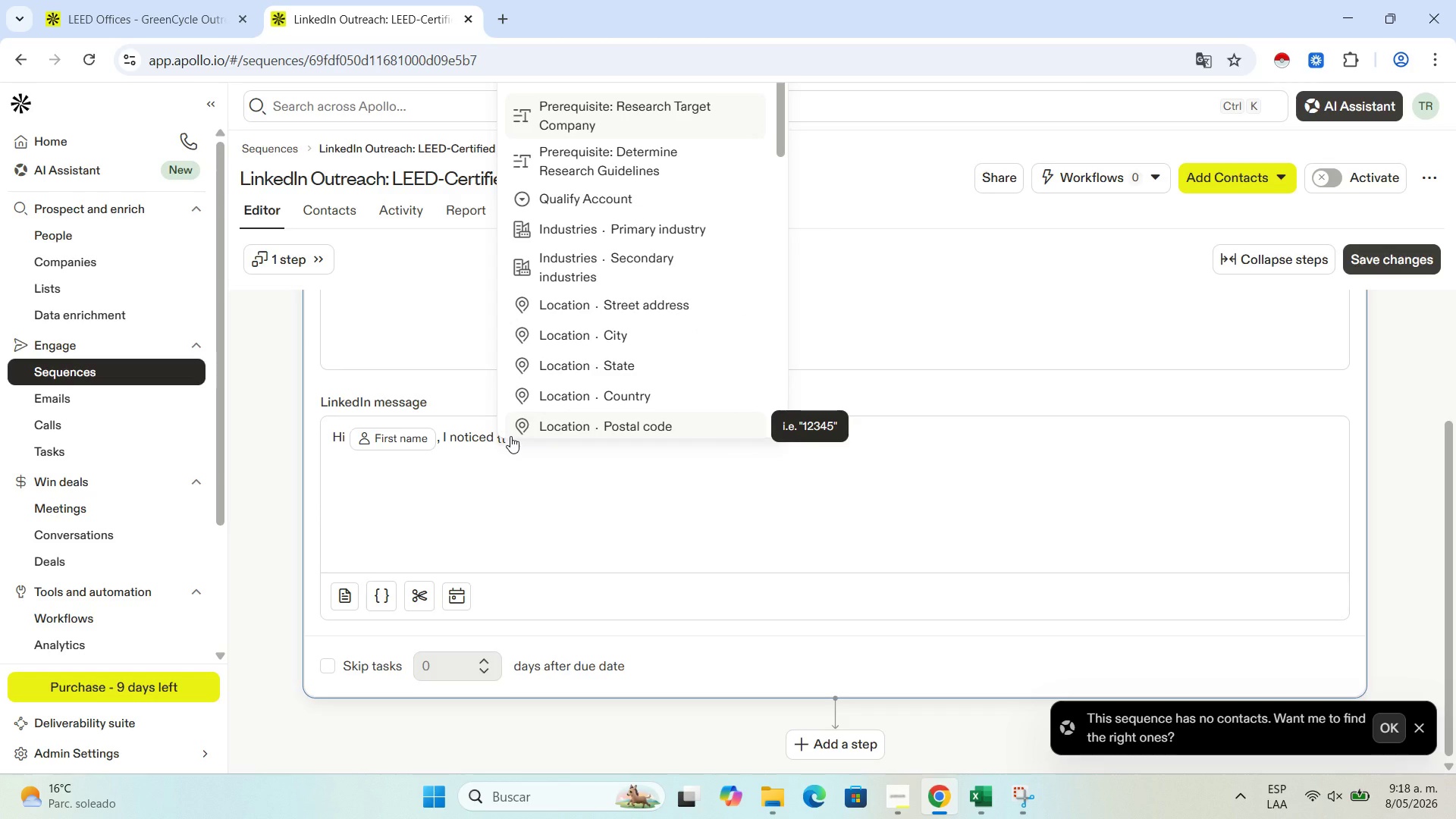 
scroll: coordinate [574, 262], scroll_direction: up, amount: 1.0
 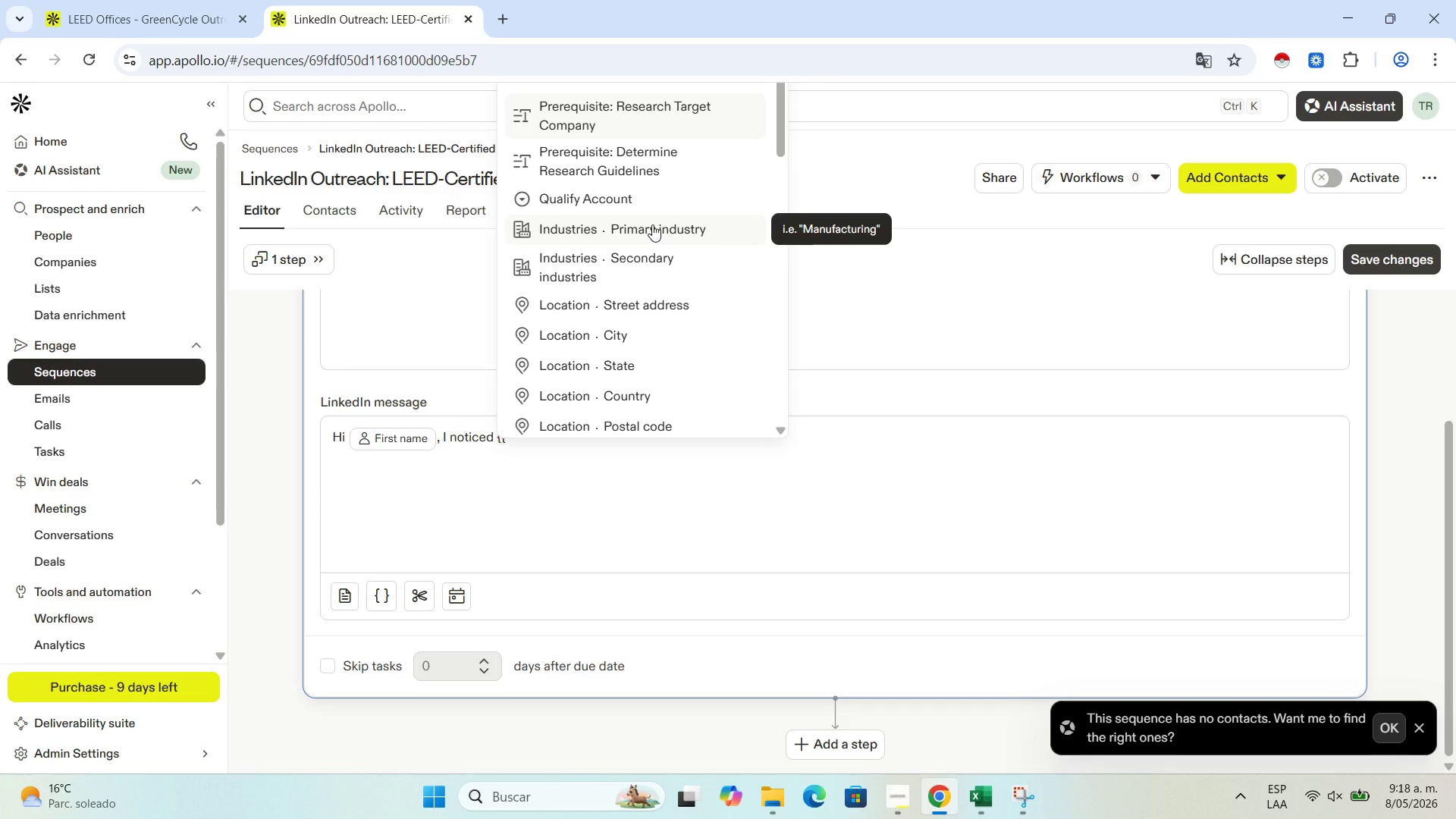 
key(Backspace)
 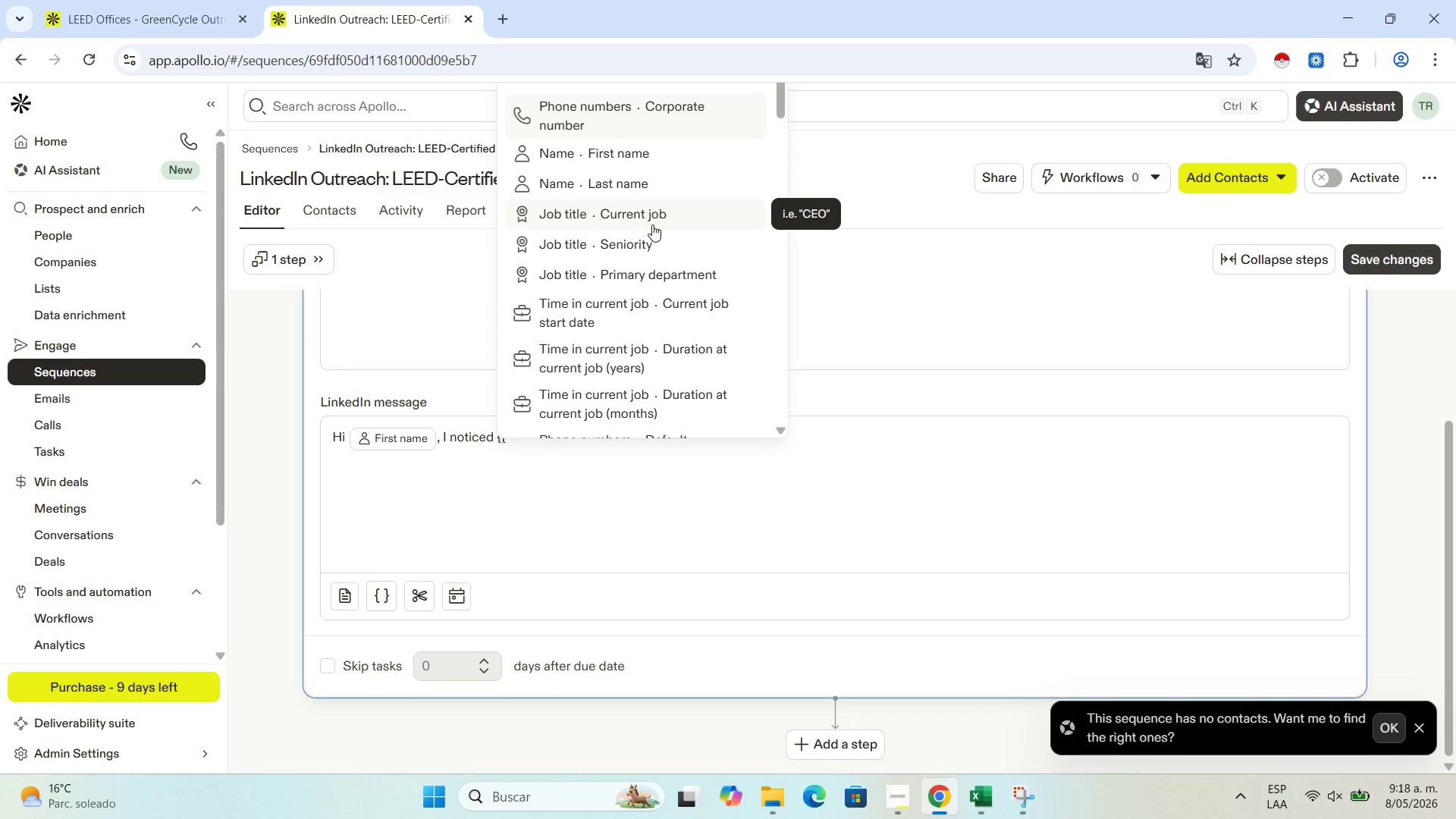 
key(Backspace)
 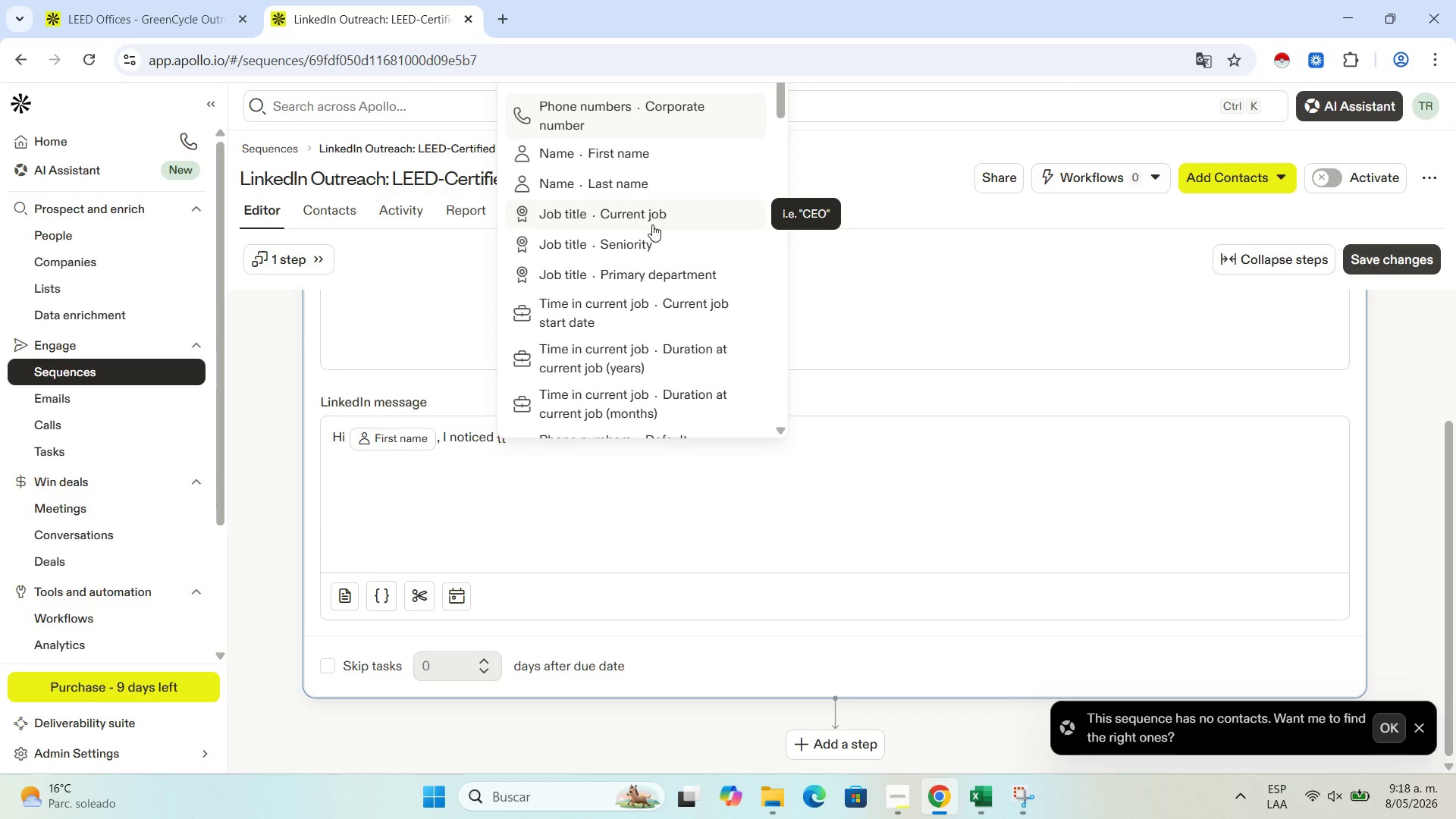 
key(Backspace)
 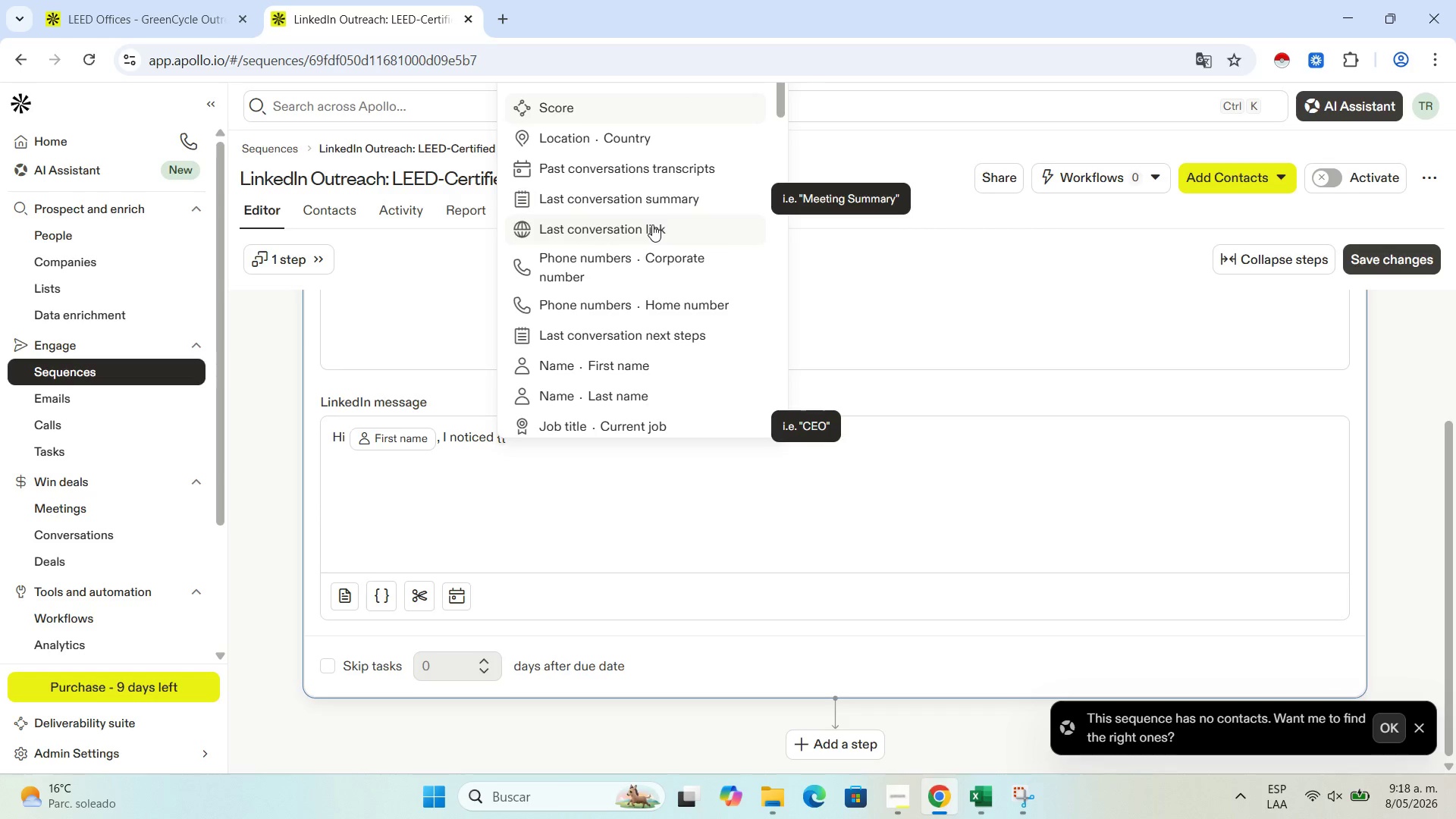 
key(Backspace)
 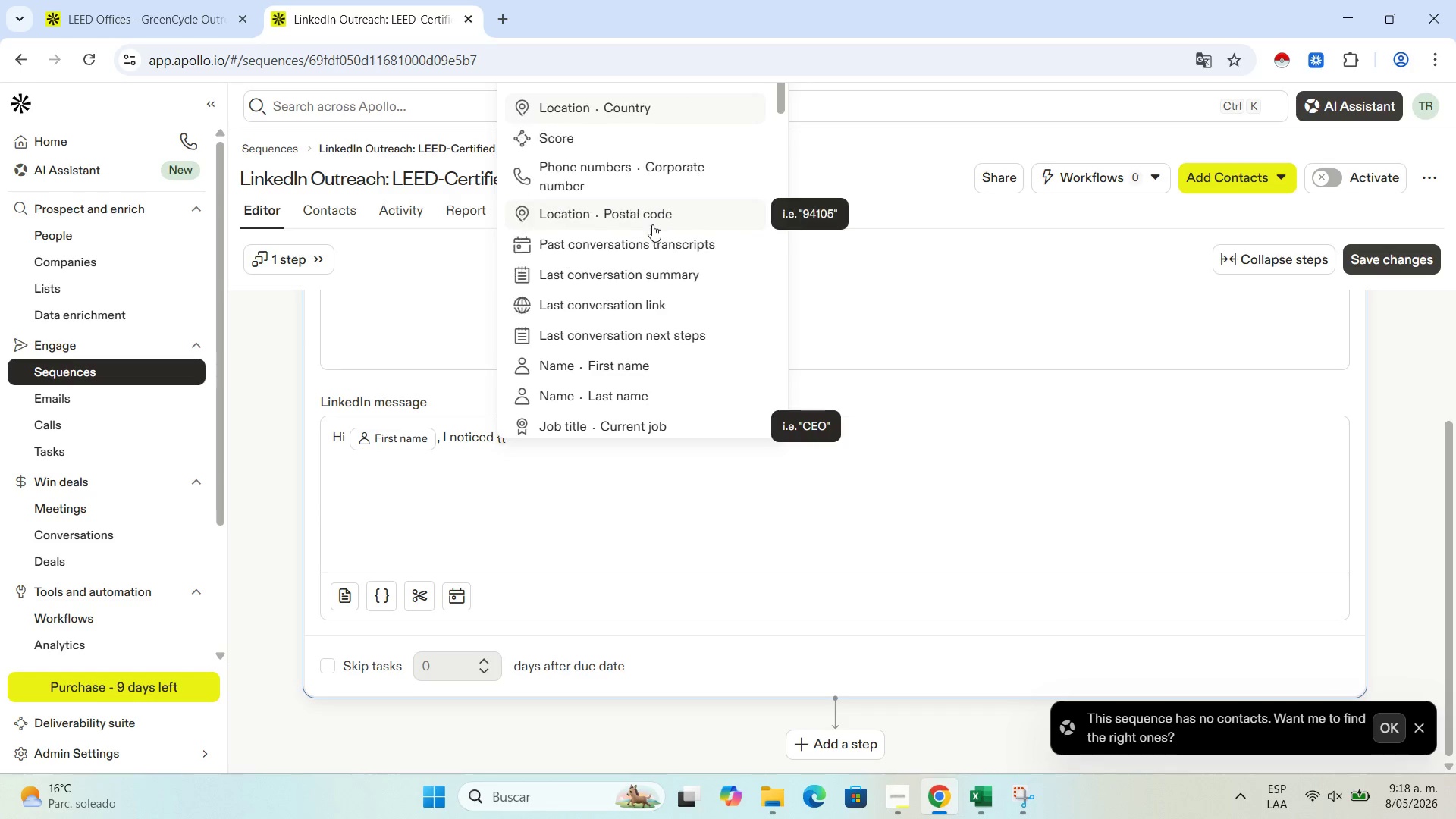 
key(Backspace)
 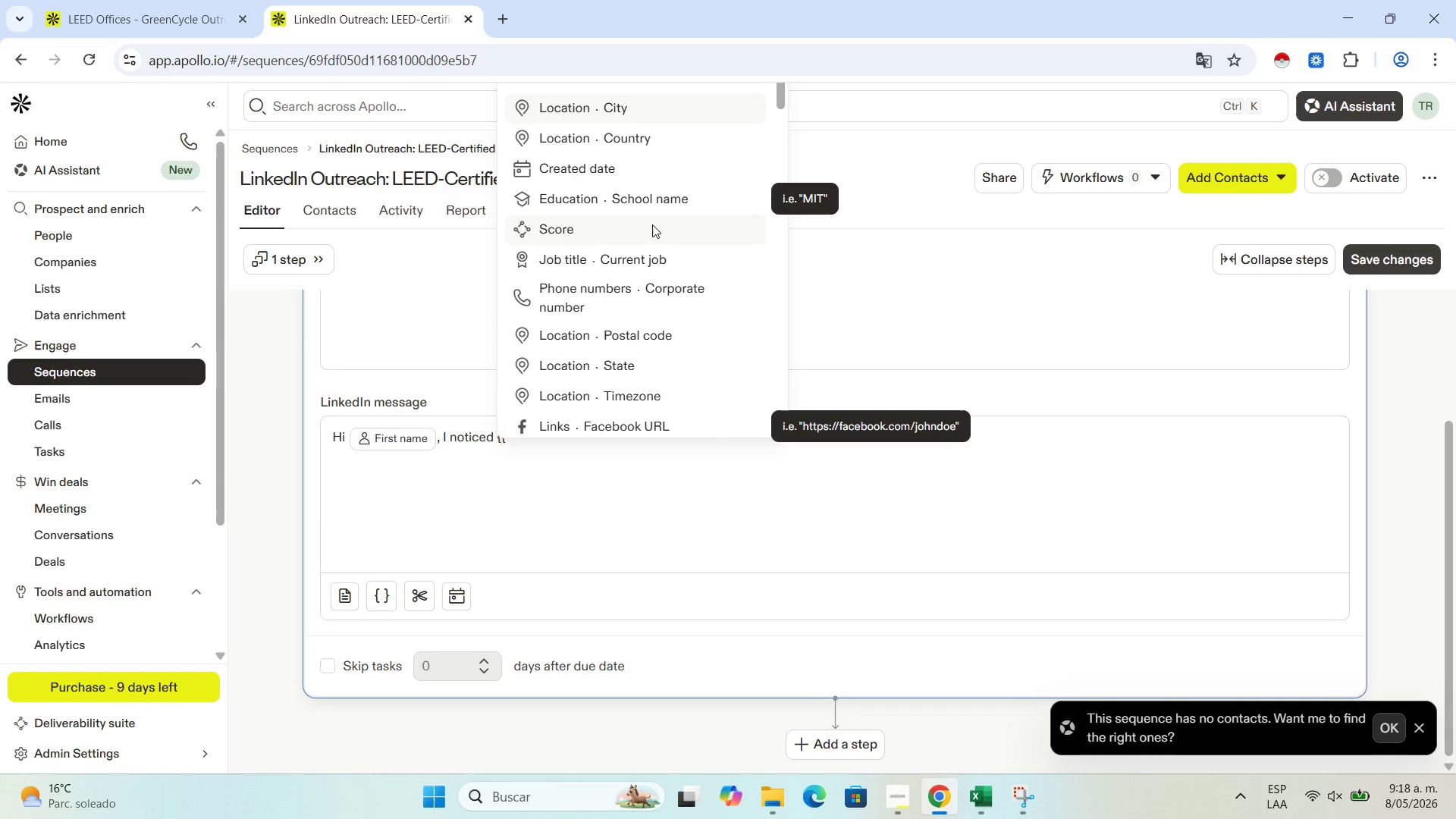 
key(Backspace)
 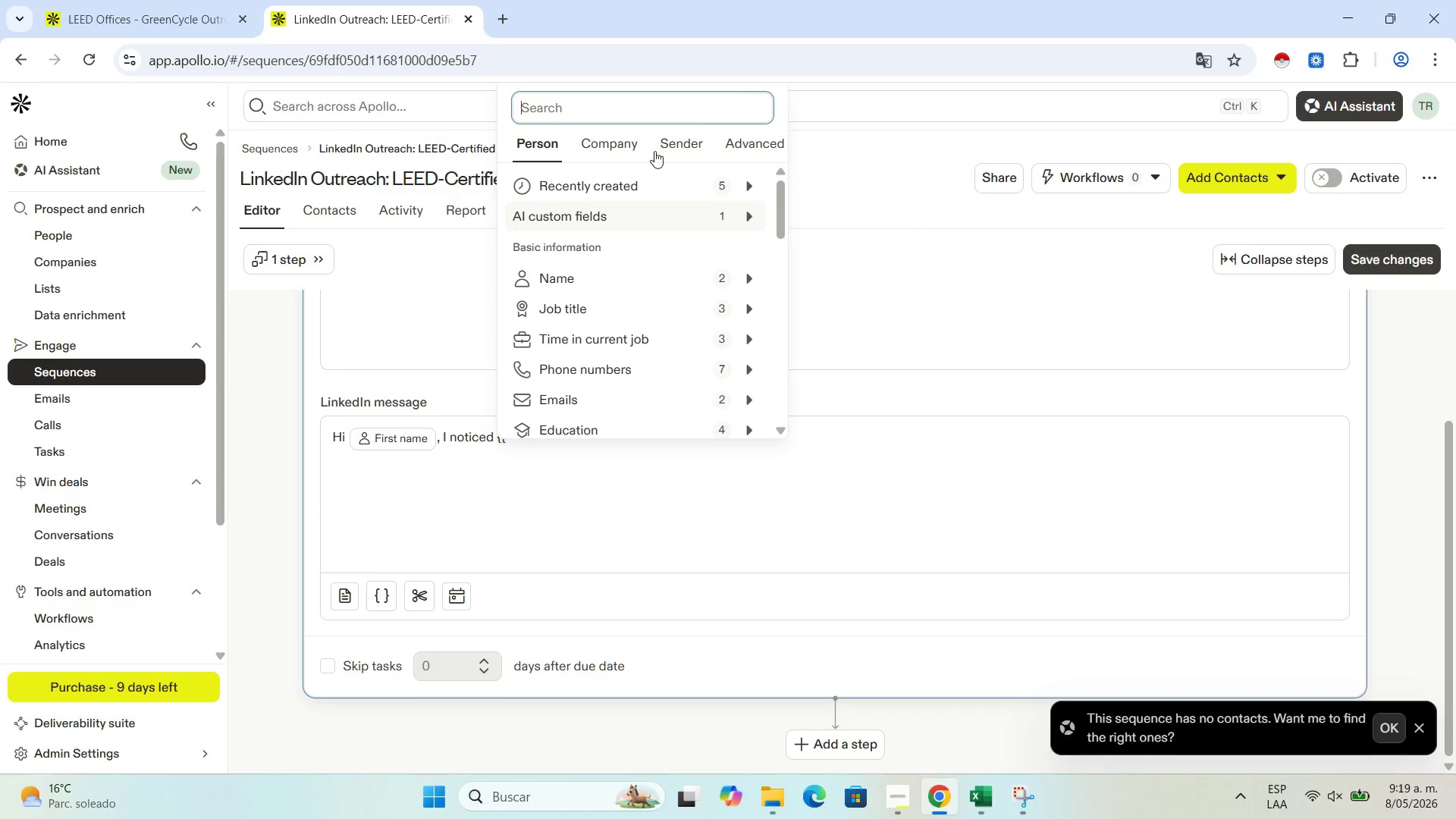 
left_click([598, 143])
 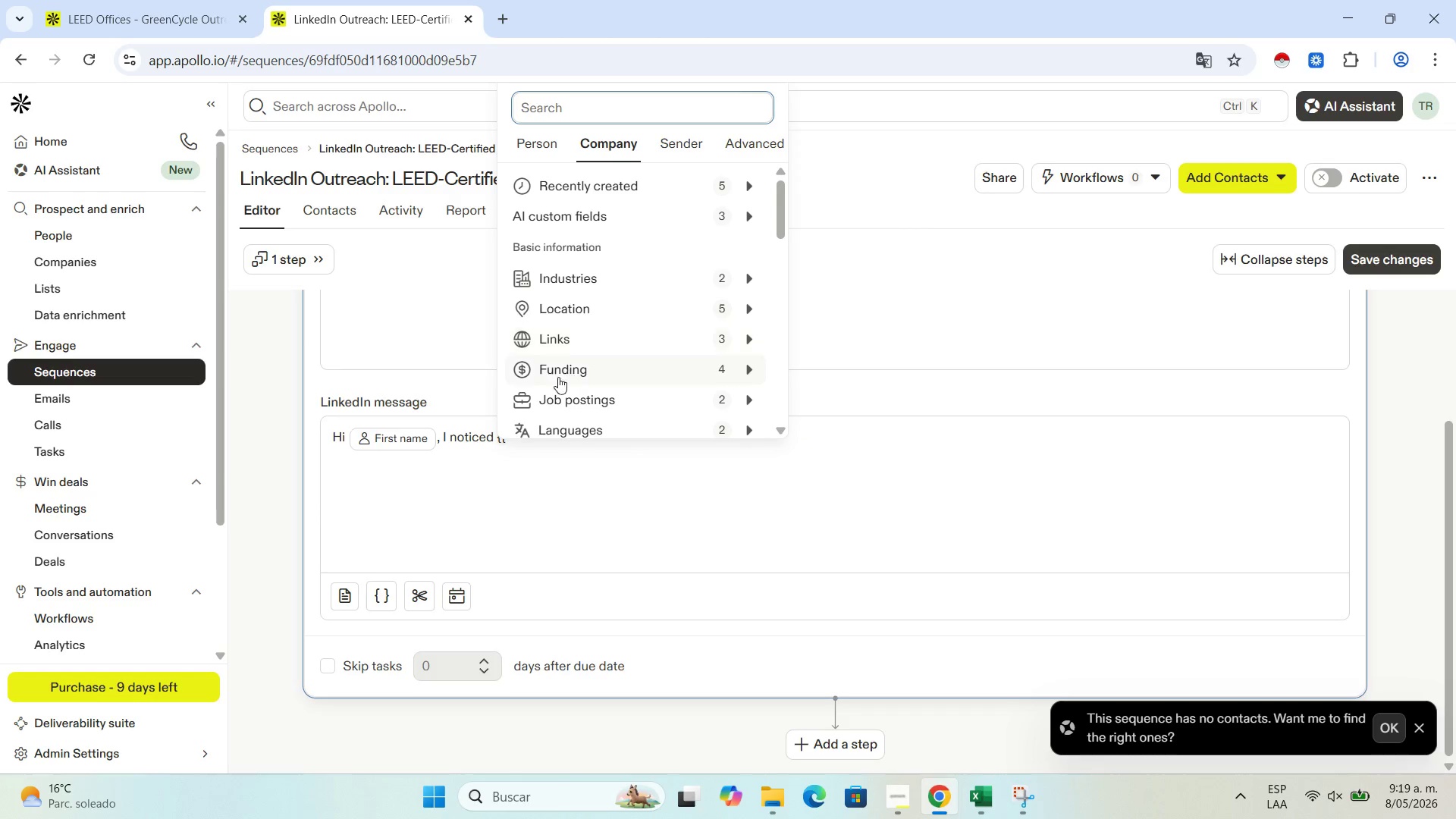 
scroll: coordinate [561, 380], scroll_direction: down, amount: 2.0
 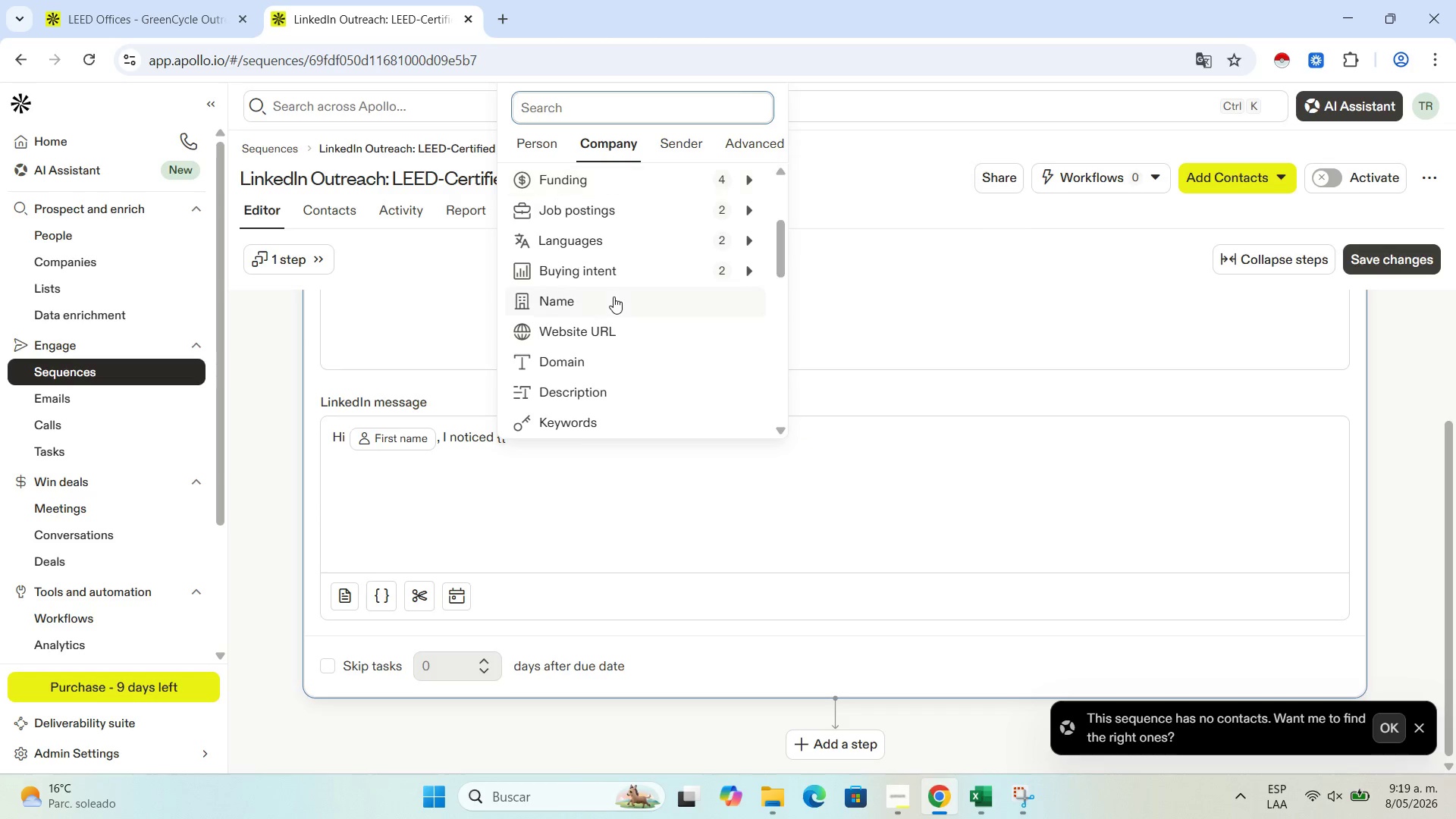 
left_click([613, 297])
 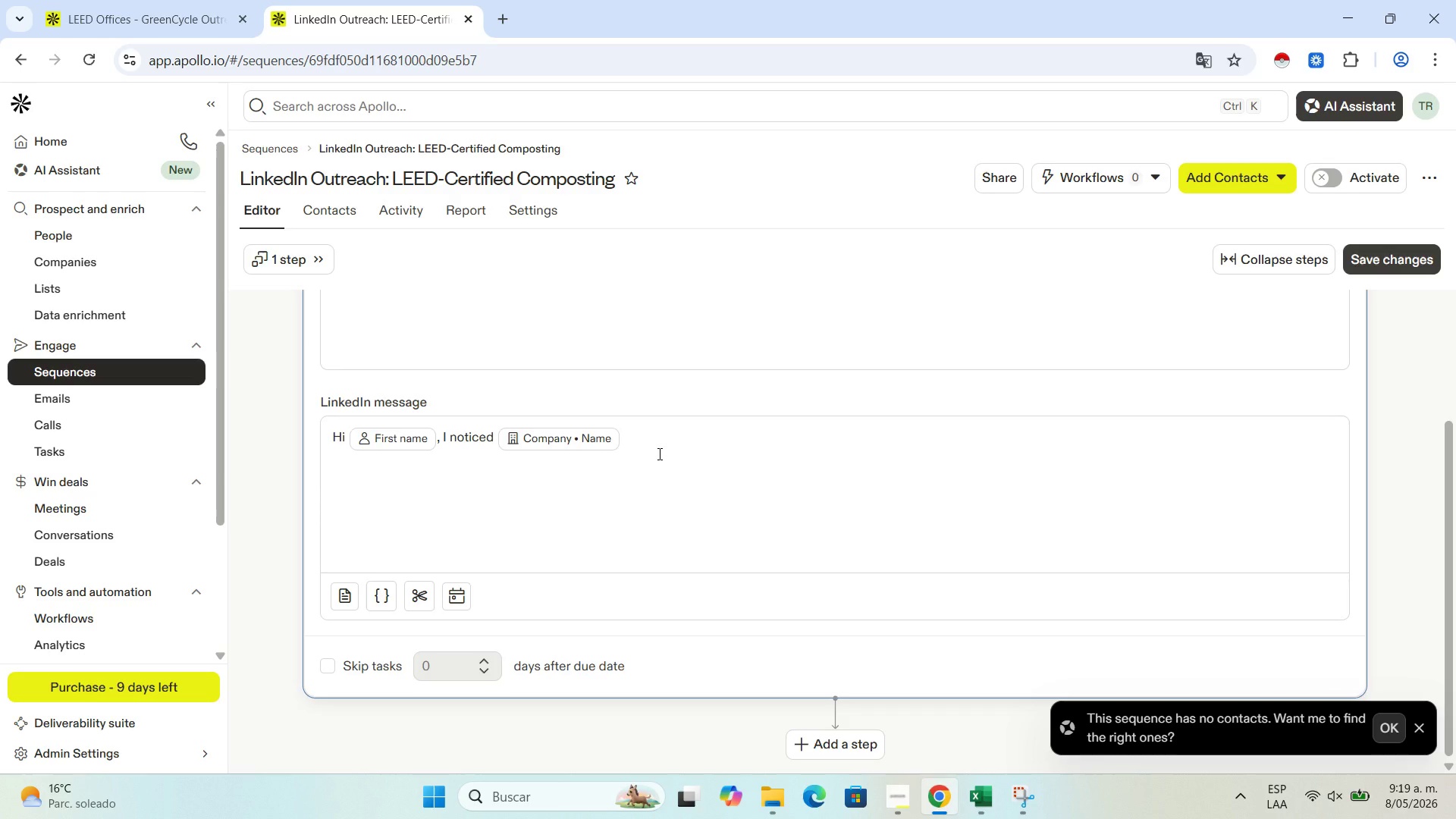 
wait(10.11)
 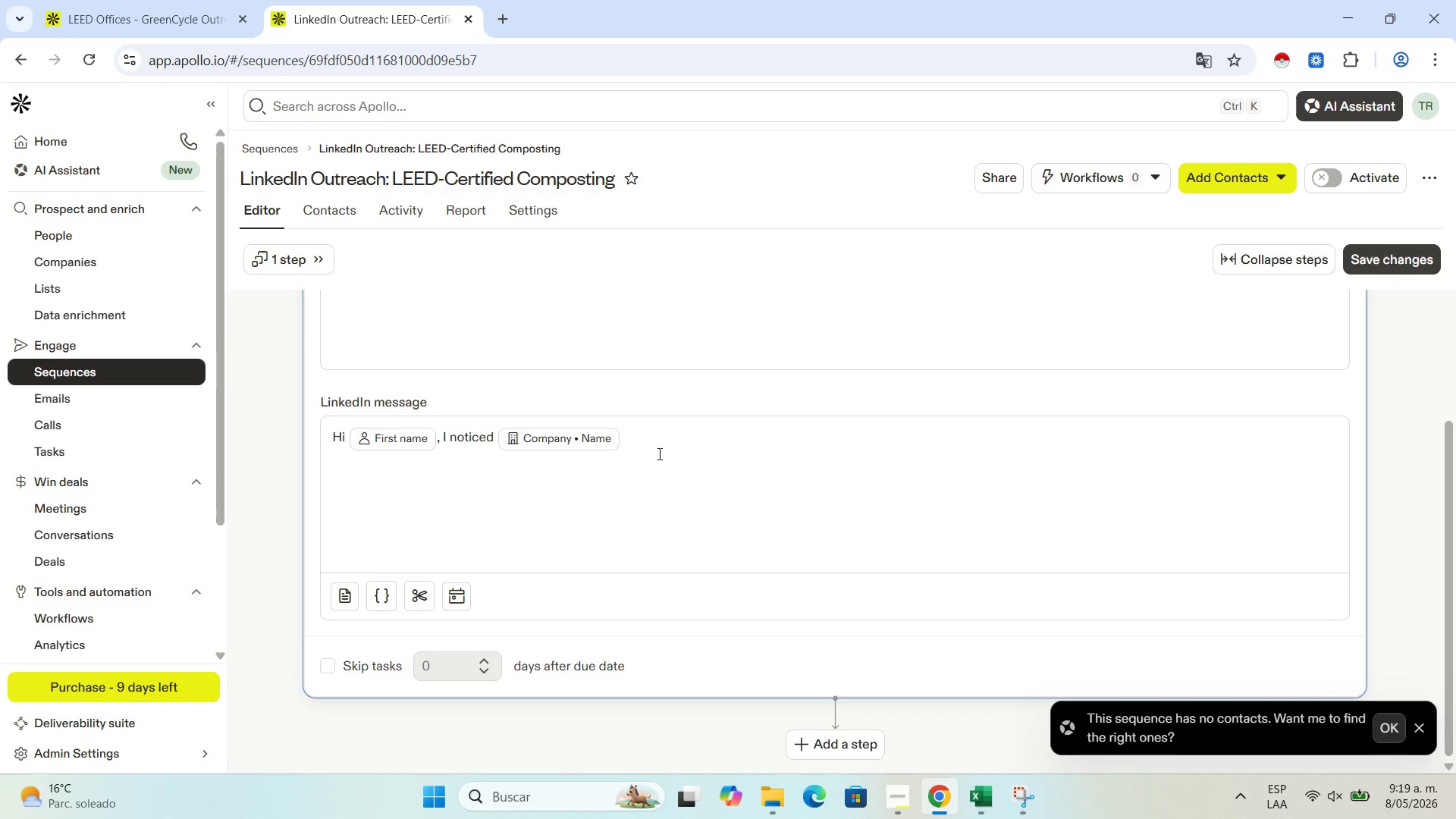 
left_click([880, 785])